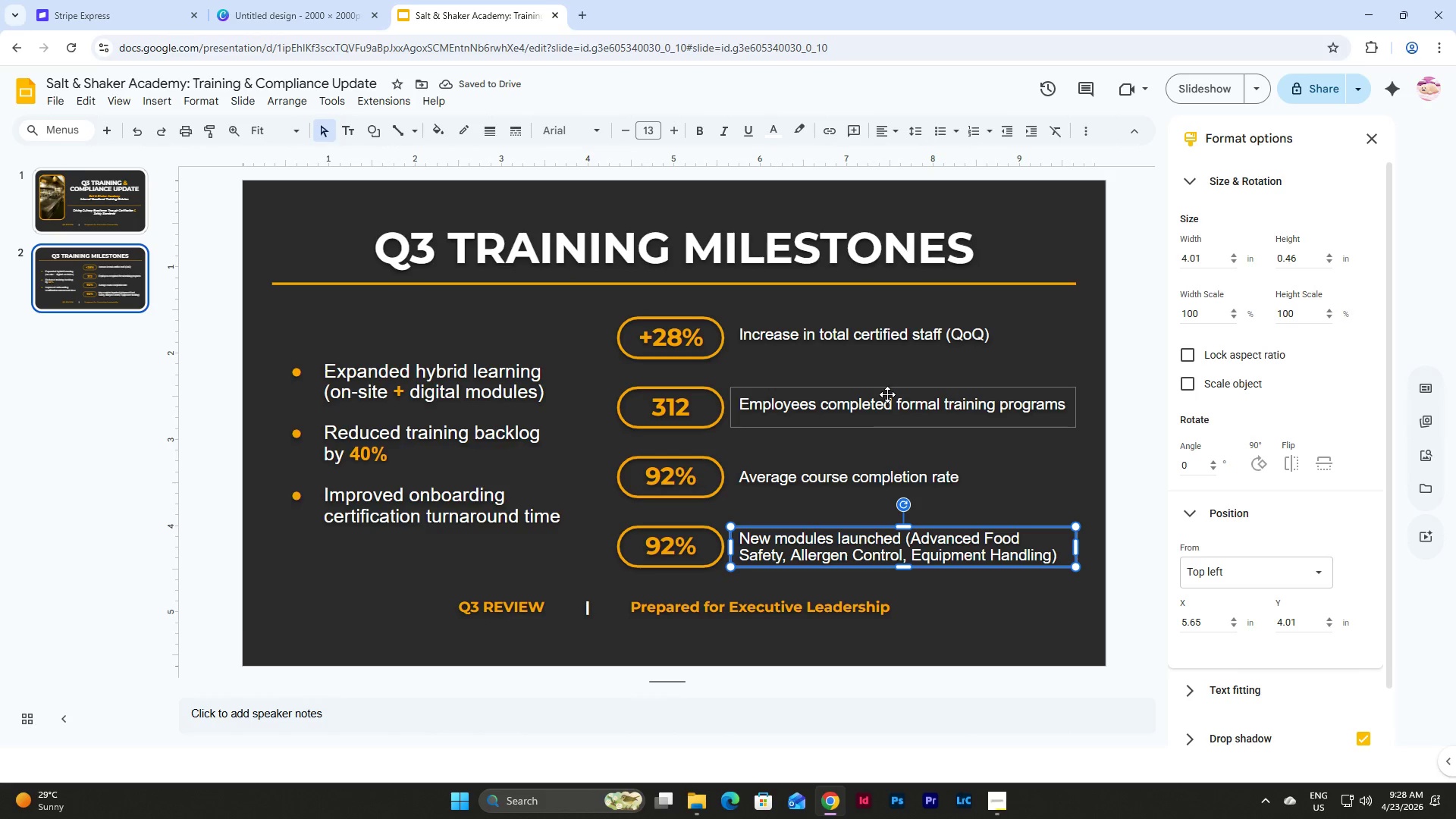 
left_click([887, 394])
 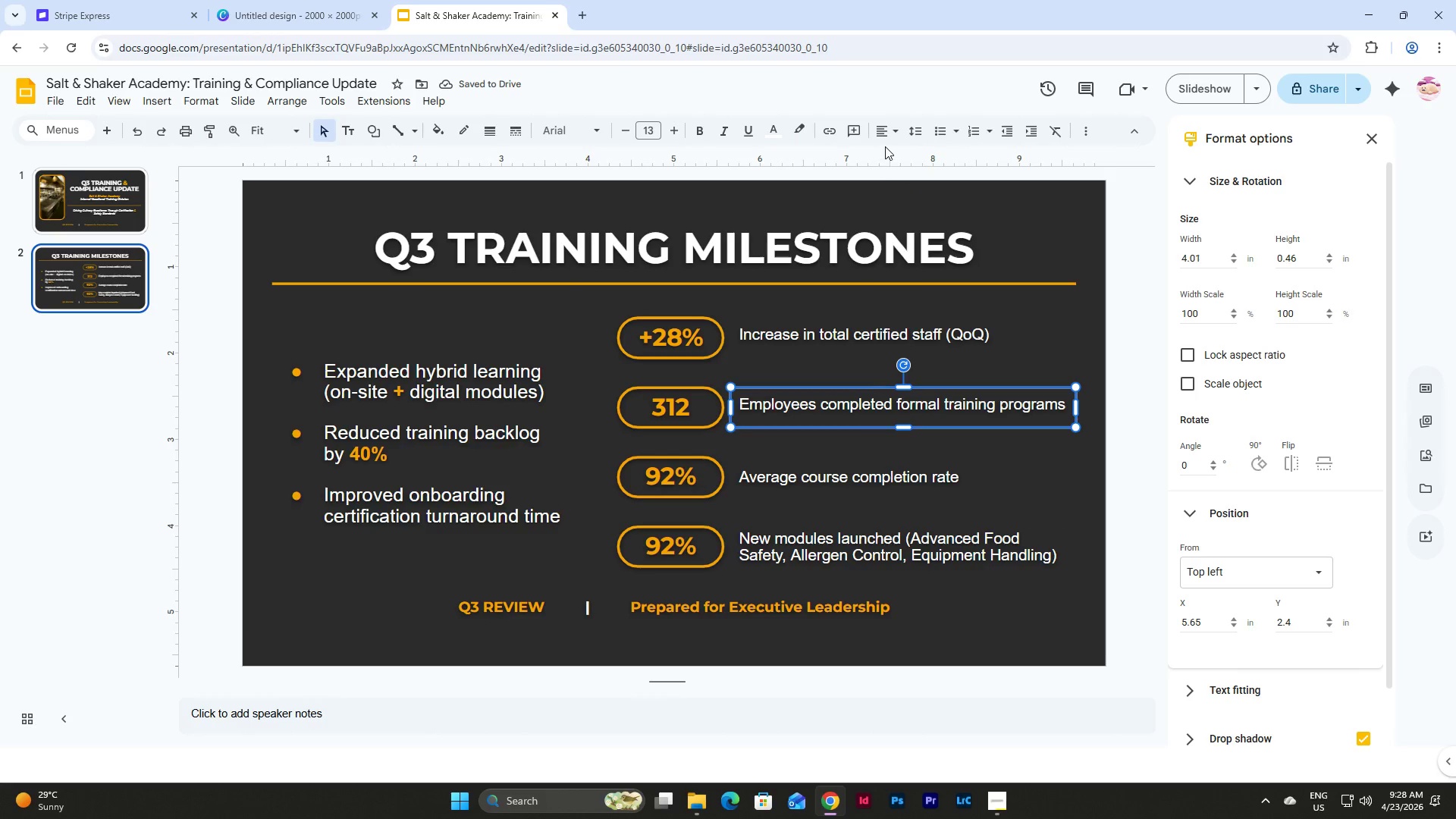 
left_click([886, 133])
 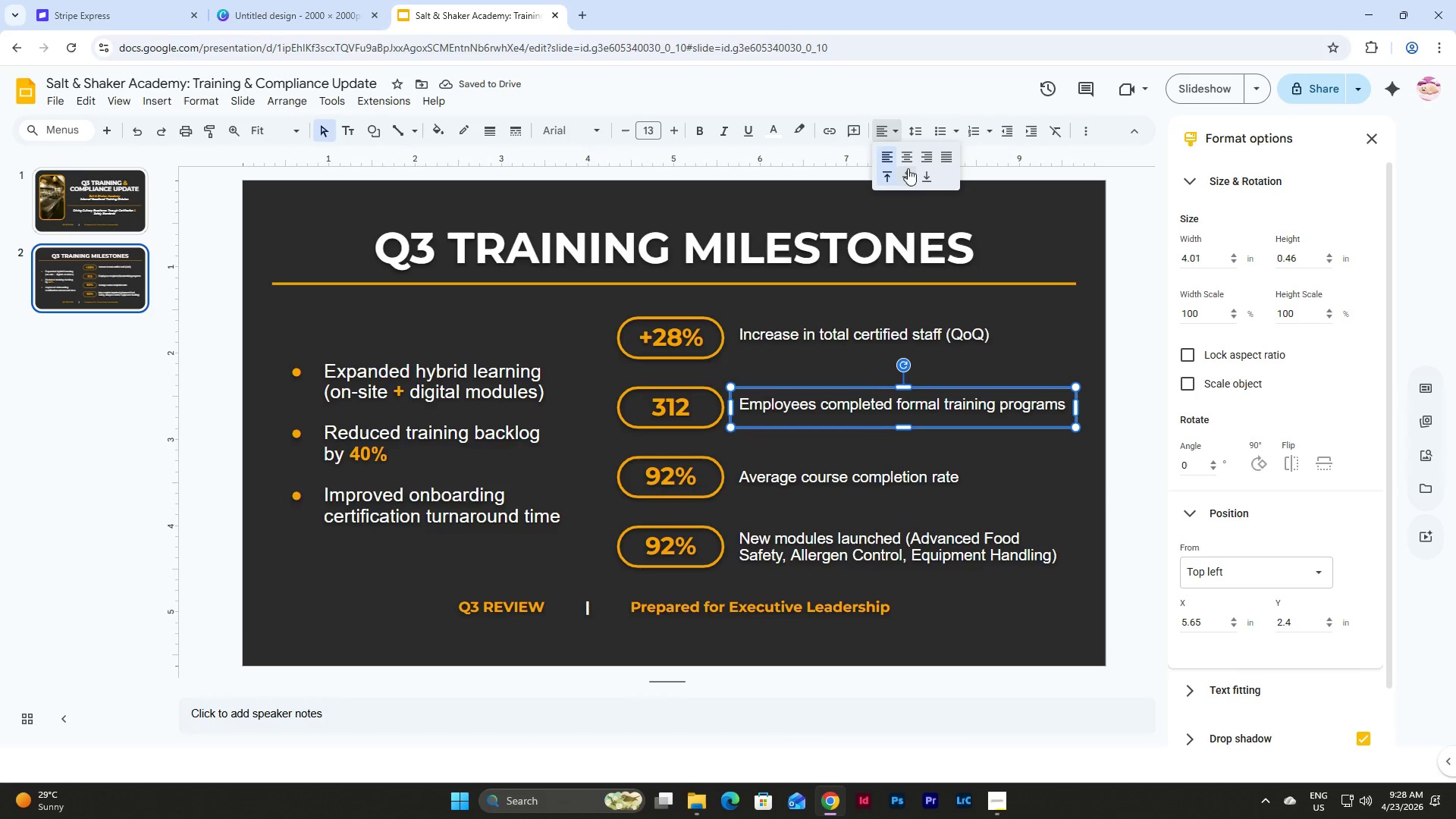 
left_click([910, 174])
 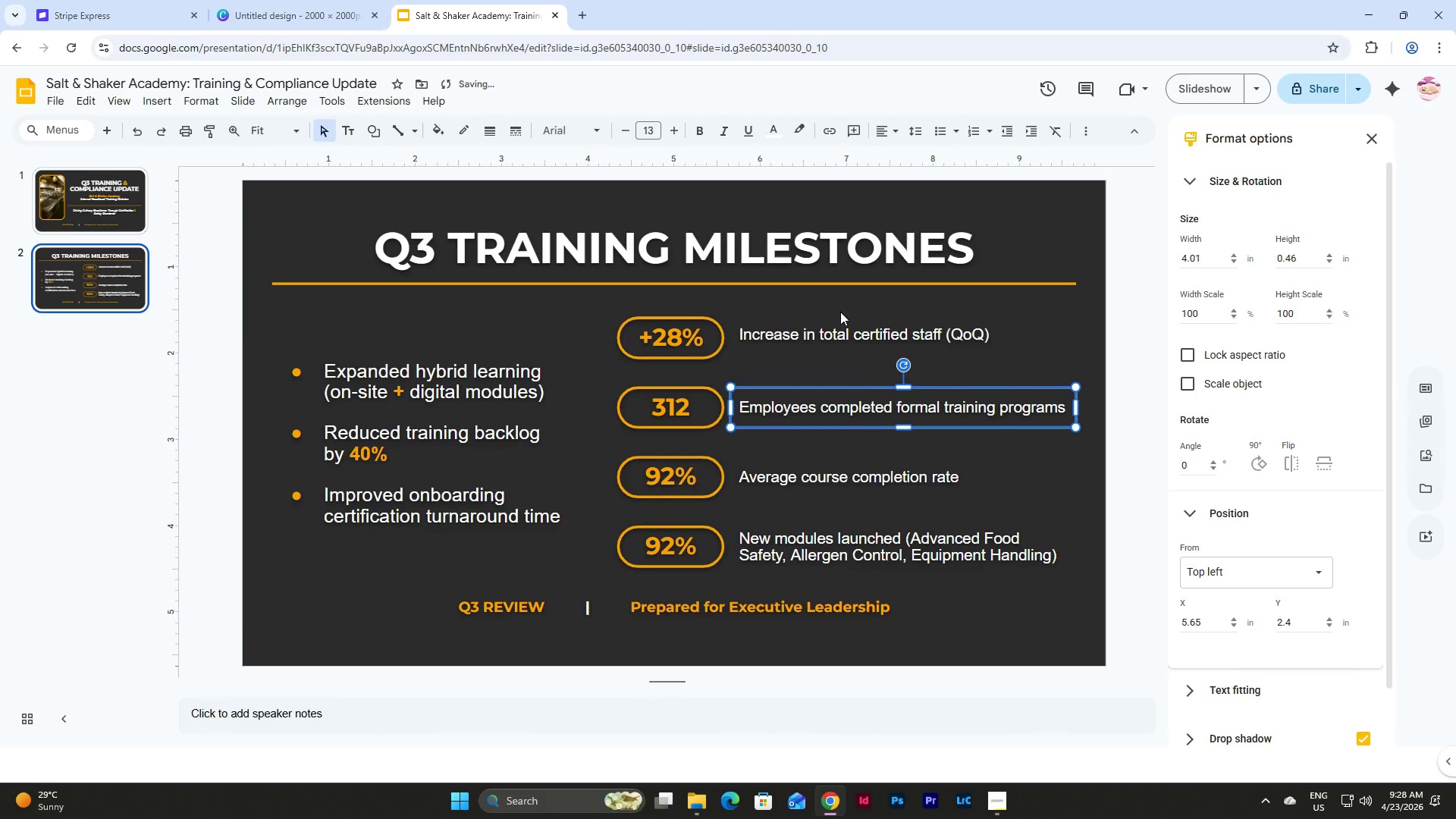 
left_click([842, 319])
 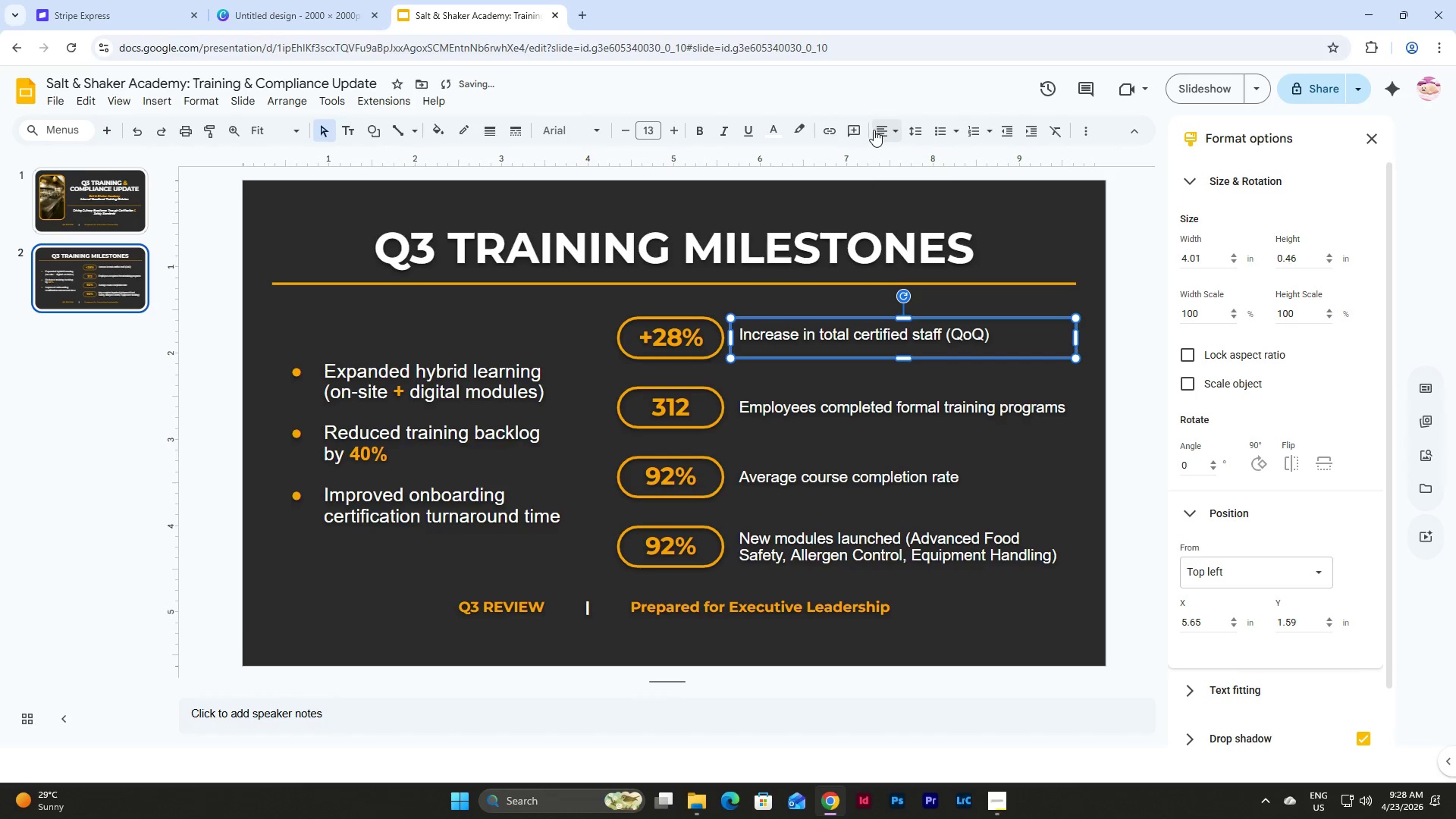 
left_click([875, 129])
 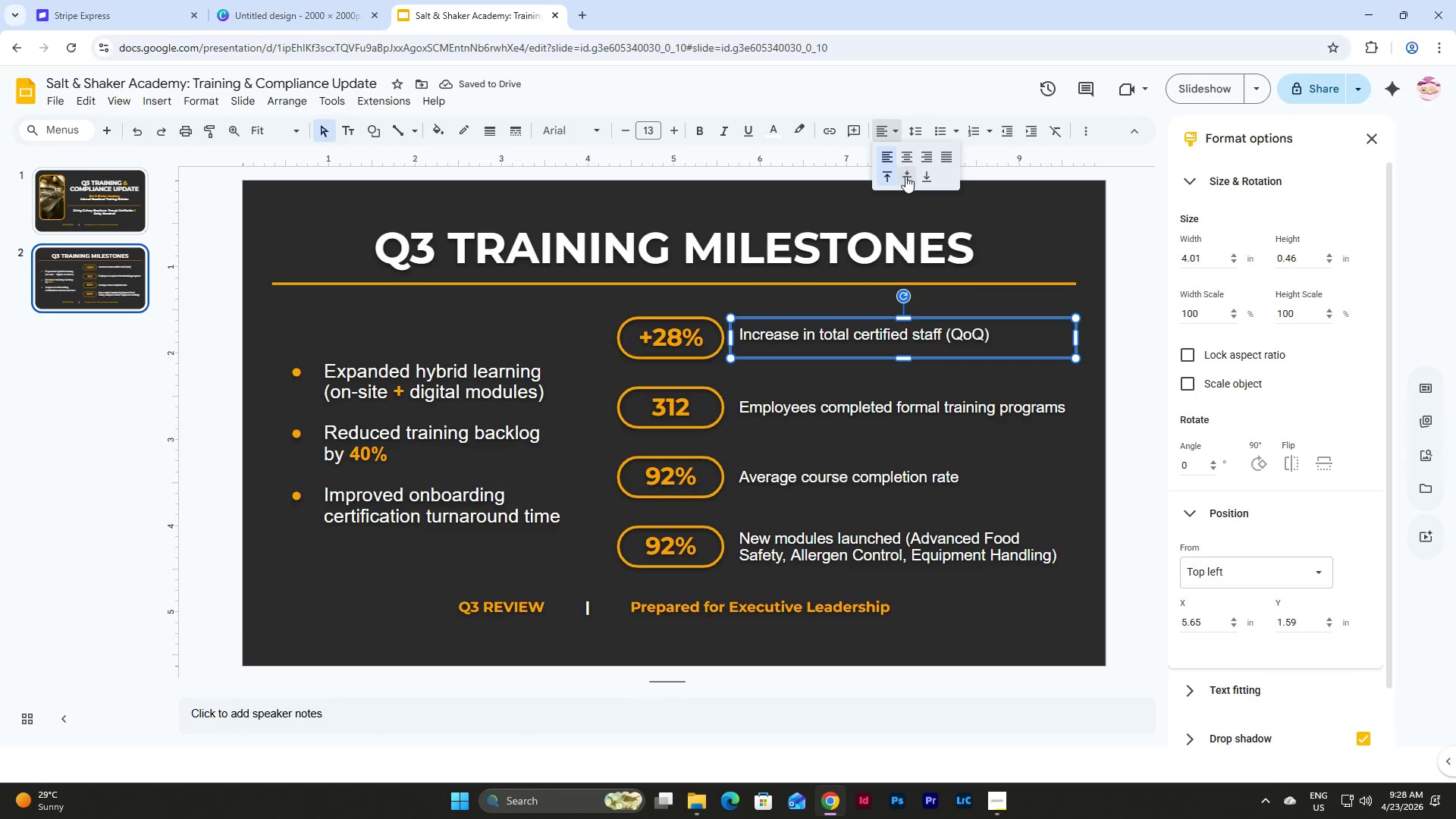 
left_click([906, 176])
 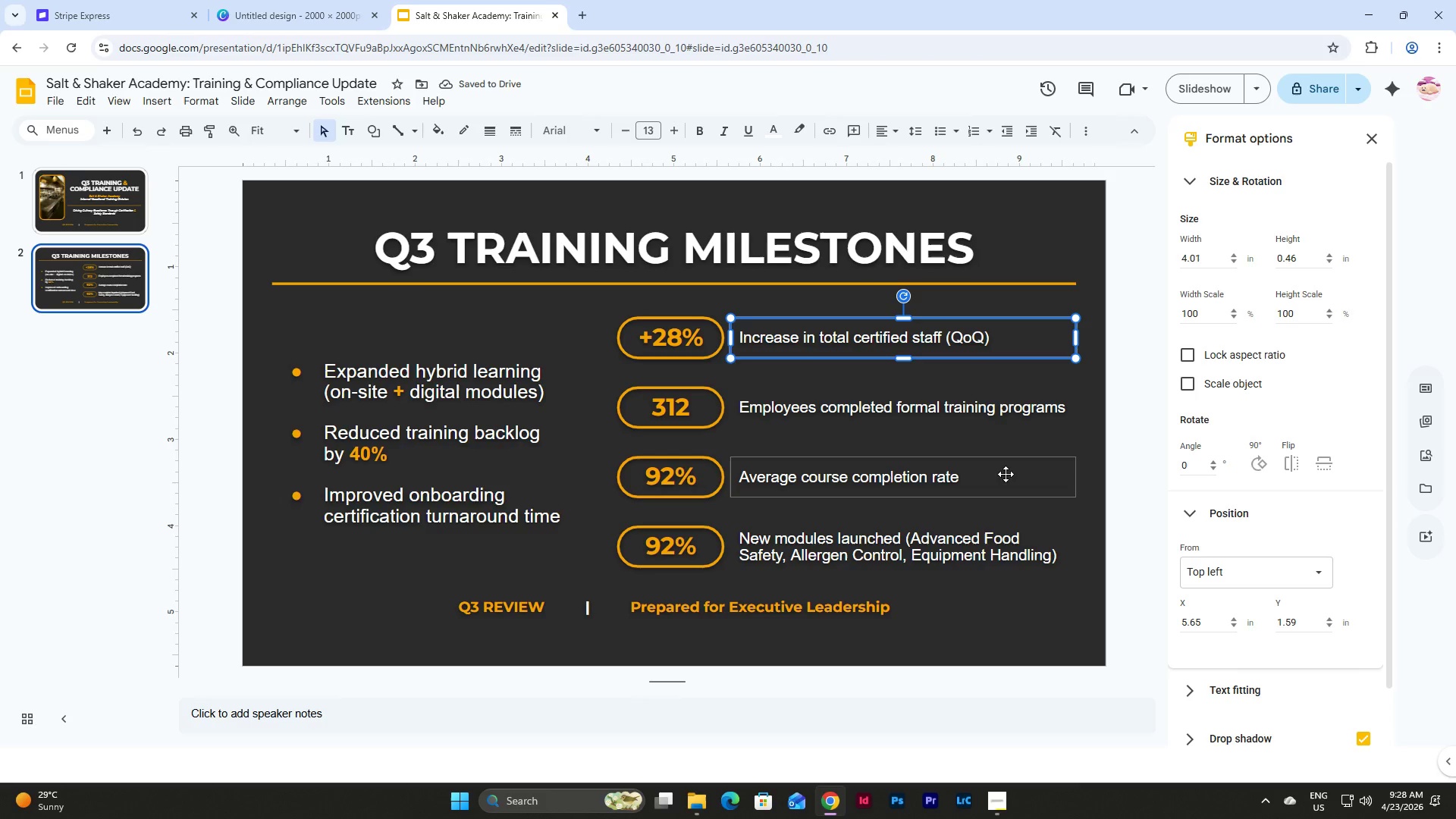 
left_click([1086, 475])
 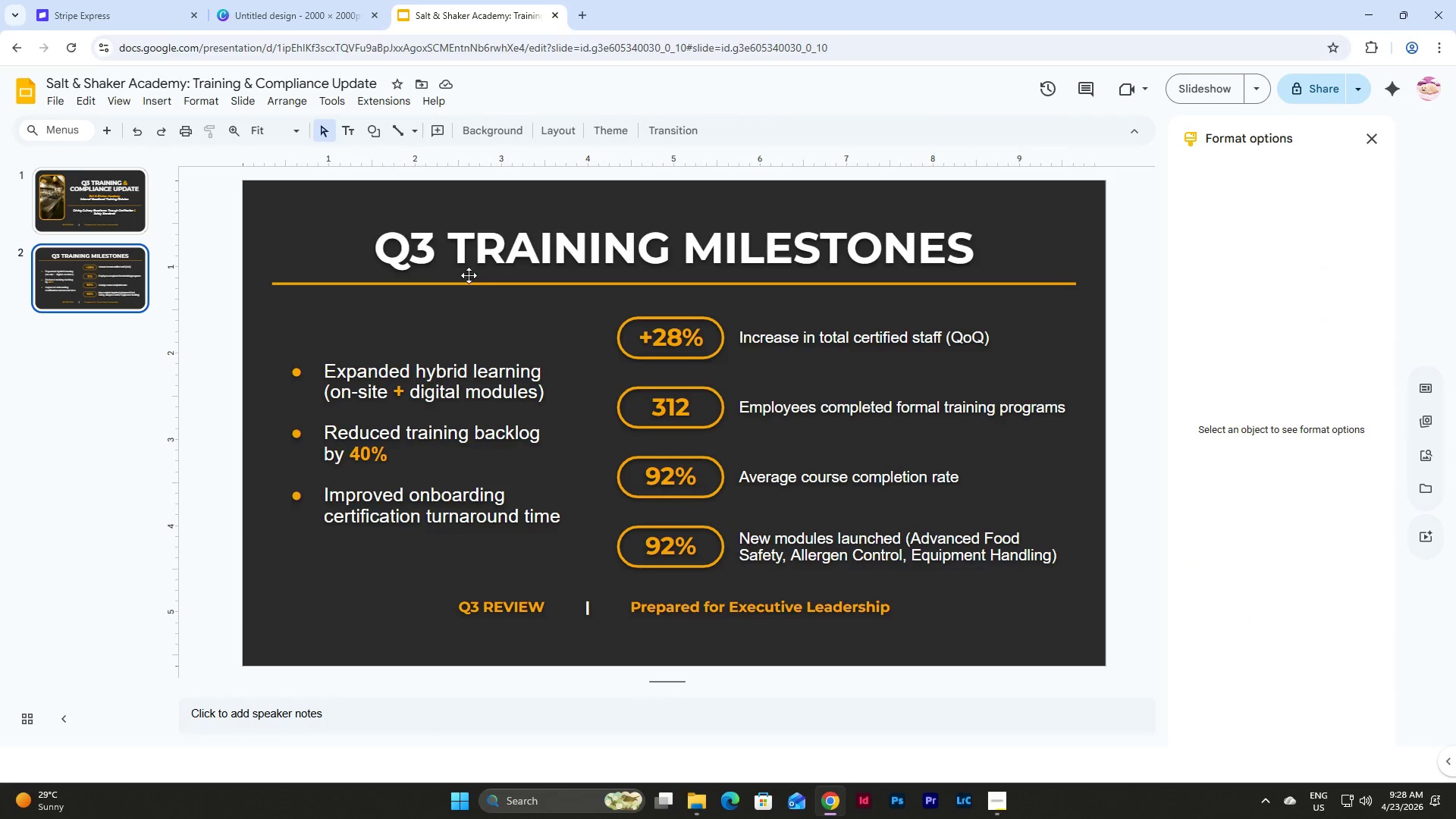 
wait(6.42)
 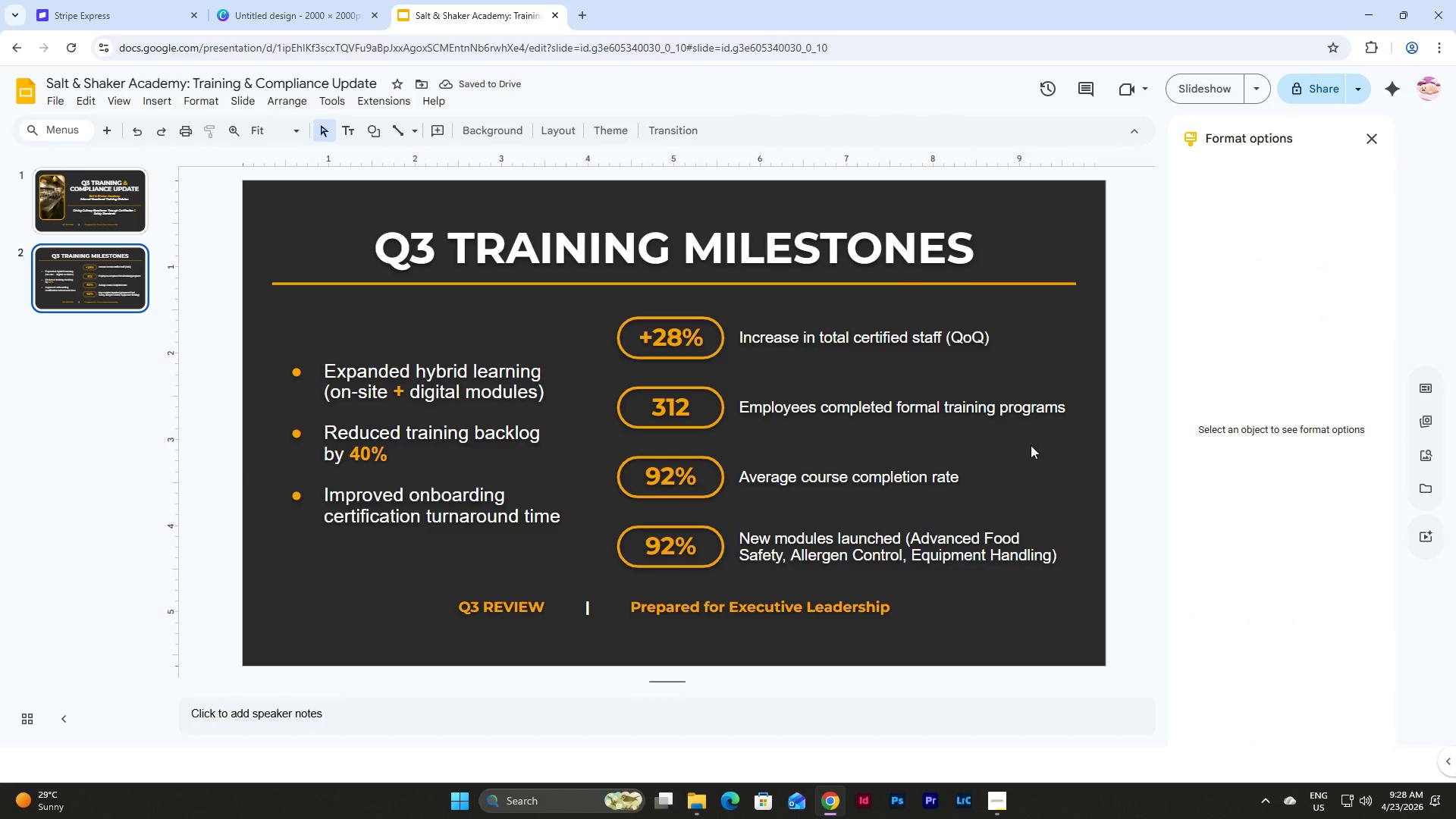 
left_click([83, 278])